 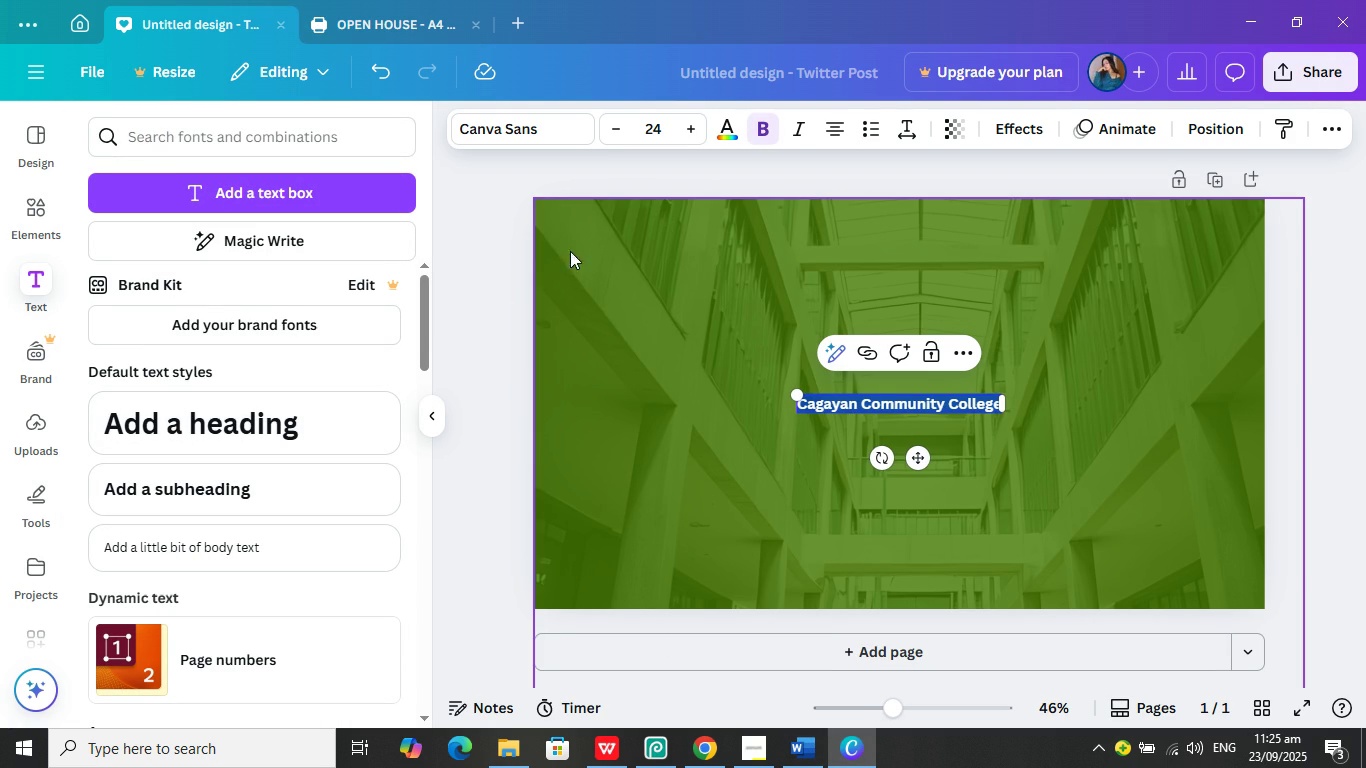 
left_click([567, 129])
 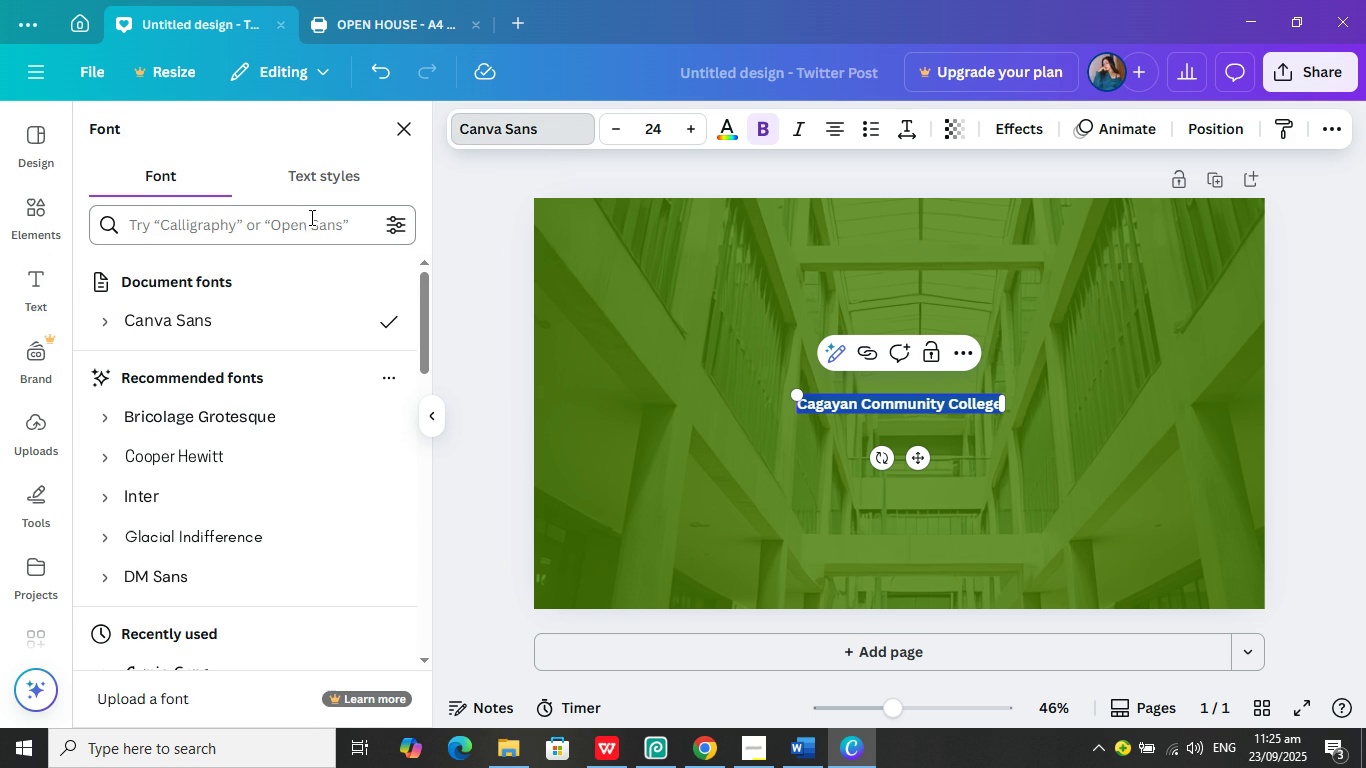 
left_click([309, 220])
 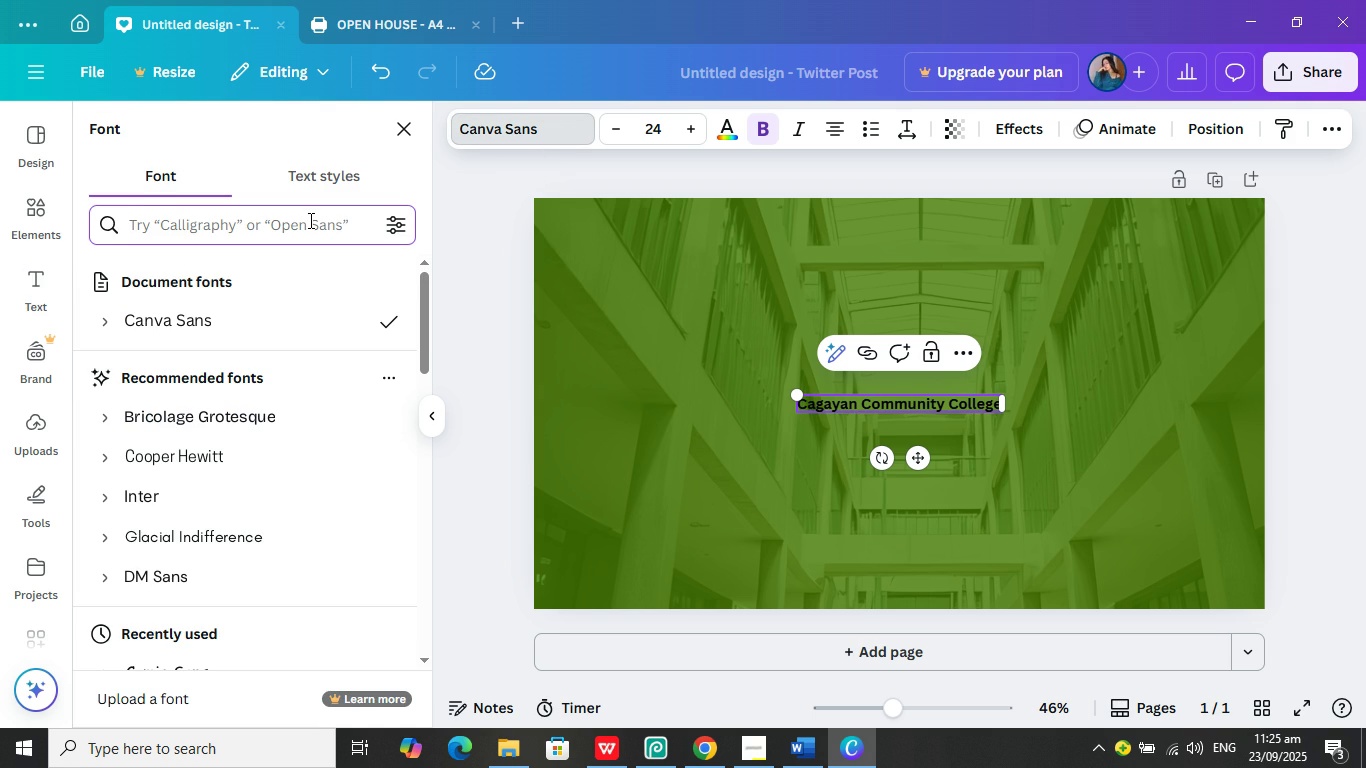 
type(love)
 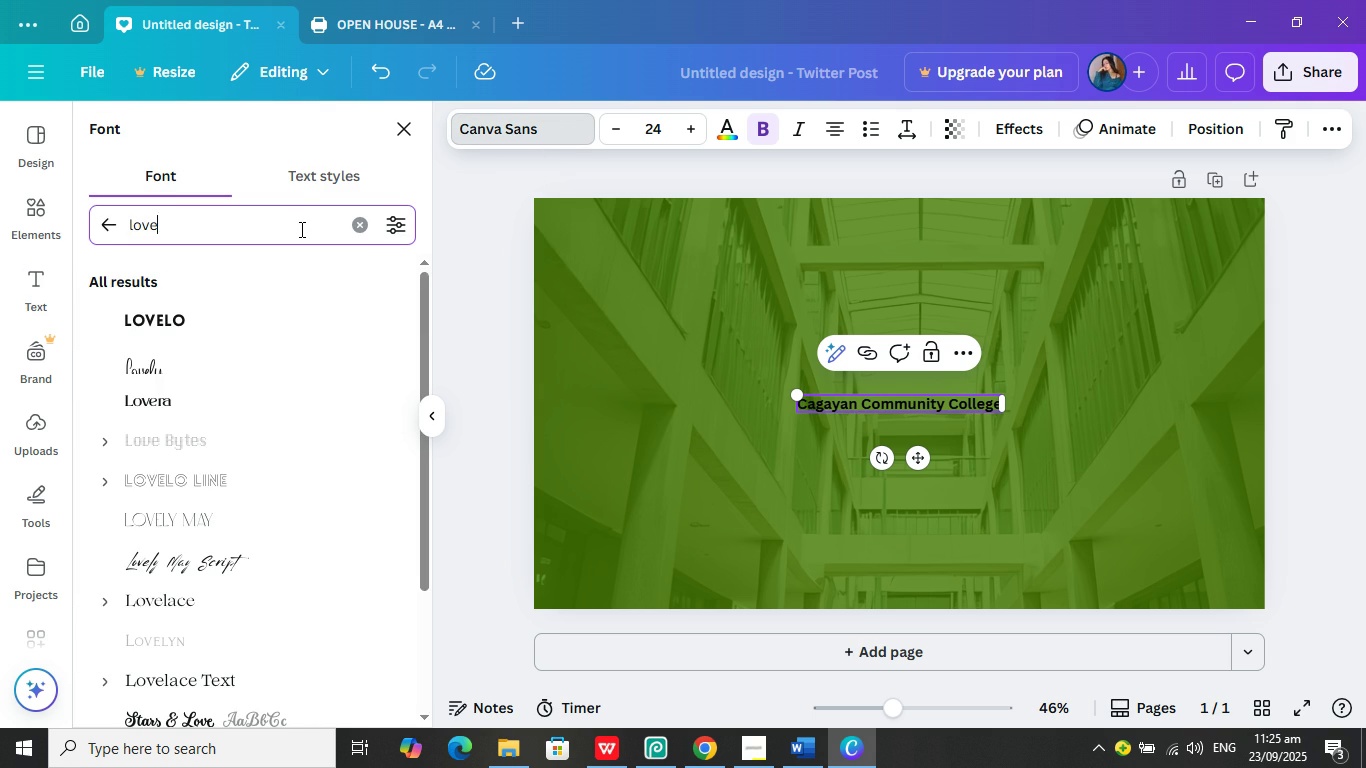 
scroll: coordinate [300, 302], scroll_direction: down, amount: 1.0
 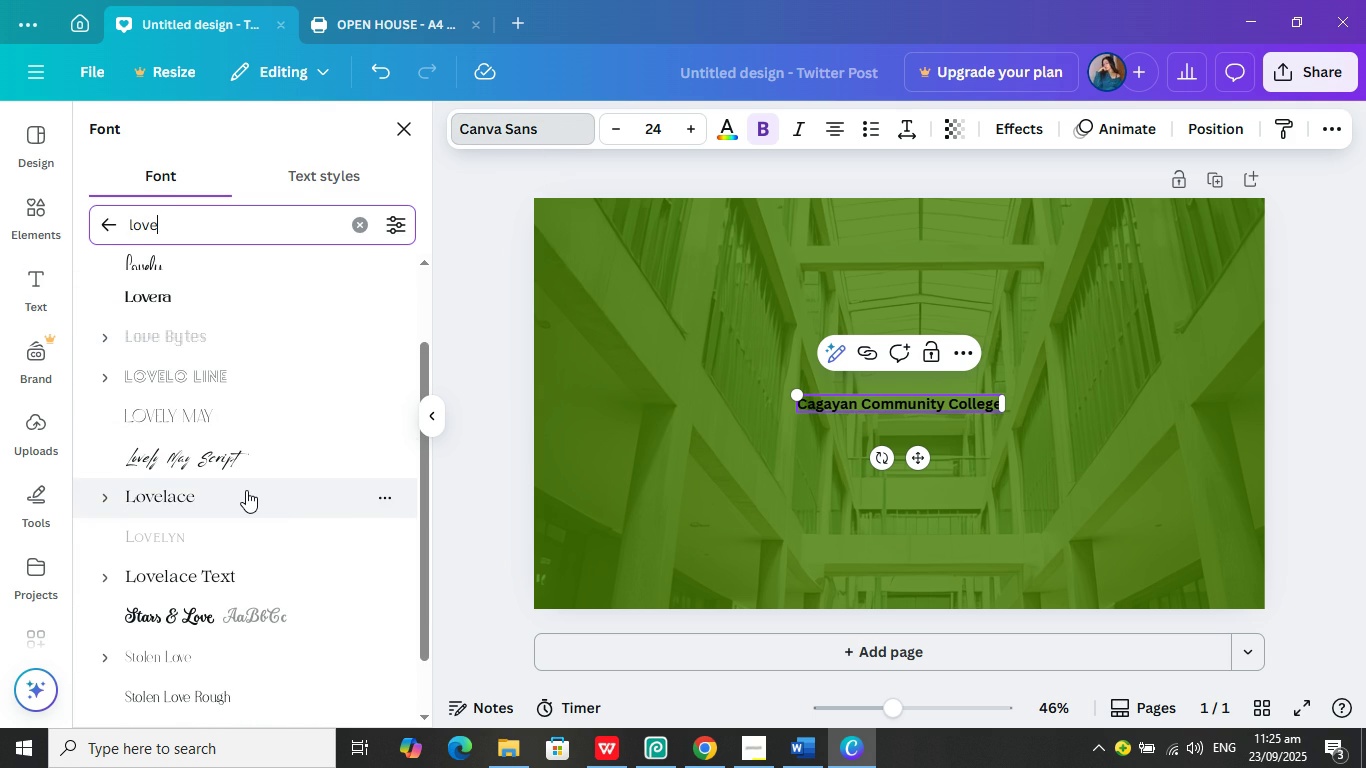 
left_click([246, 490])
 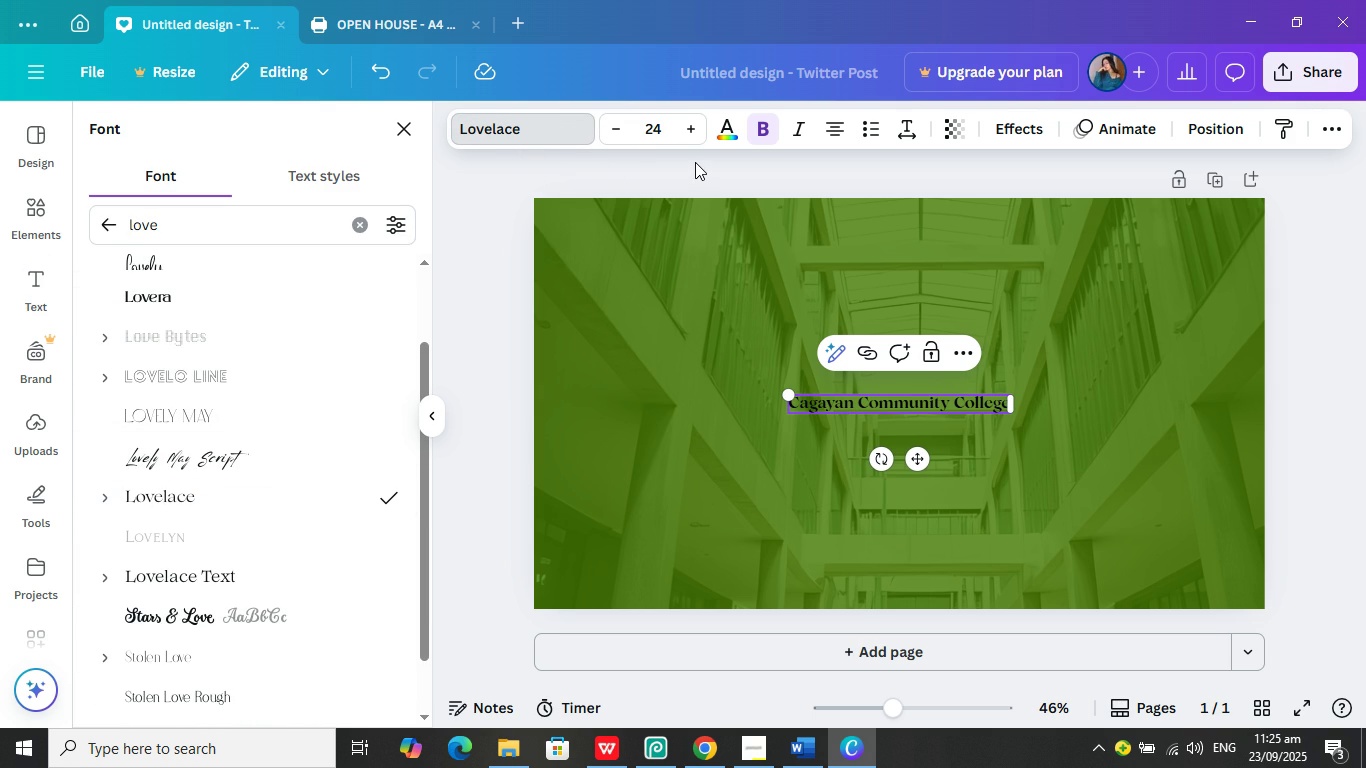 
left_click([729, 123])
 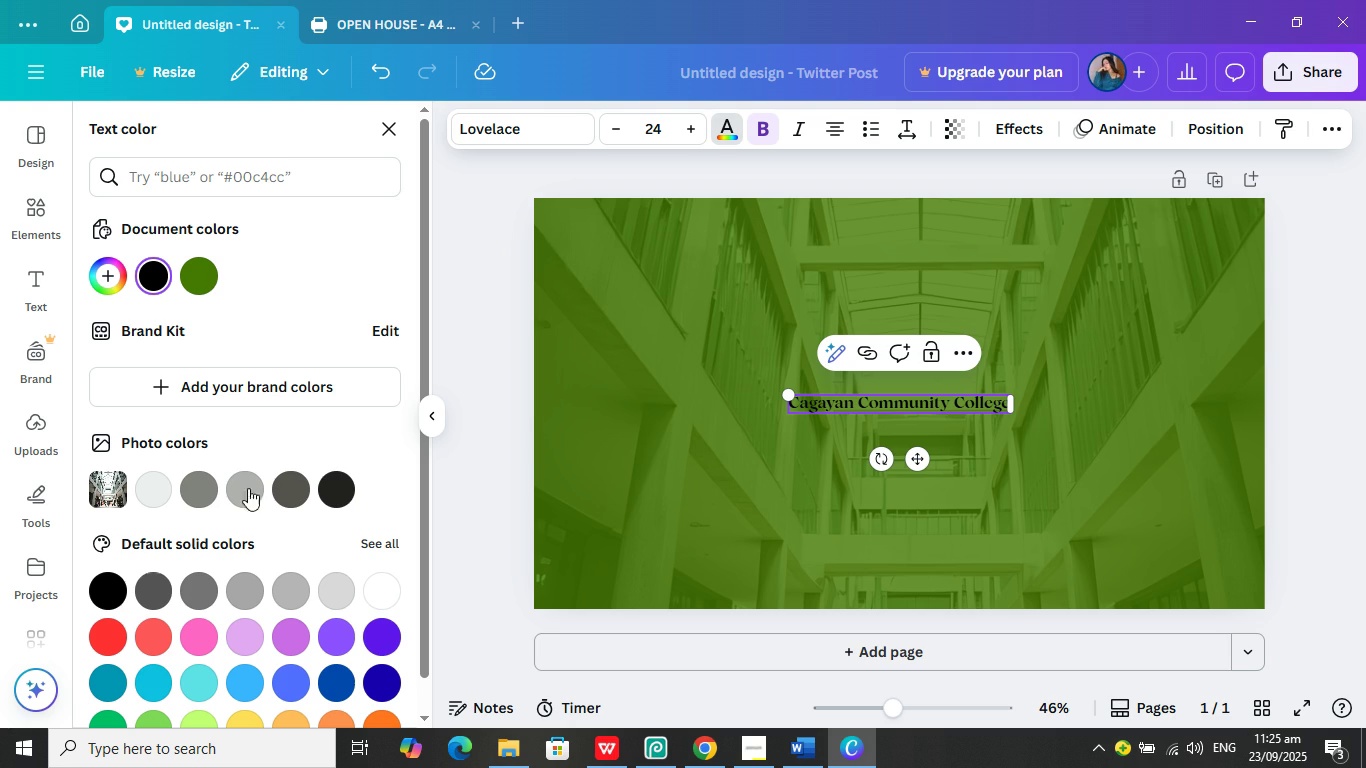 
scroll: coordinate [270, 471], scroll_direction: down, amount: 1.0